 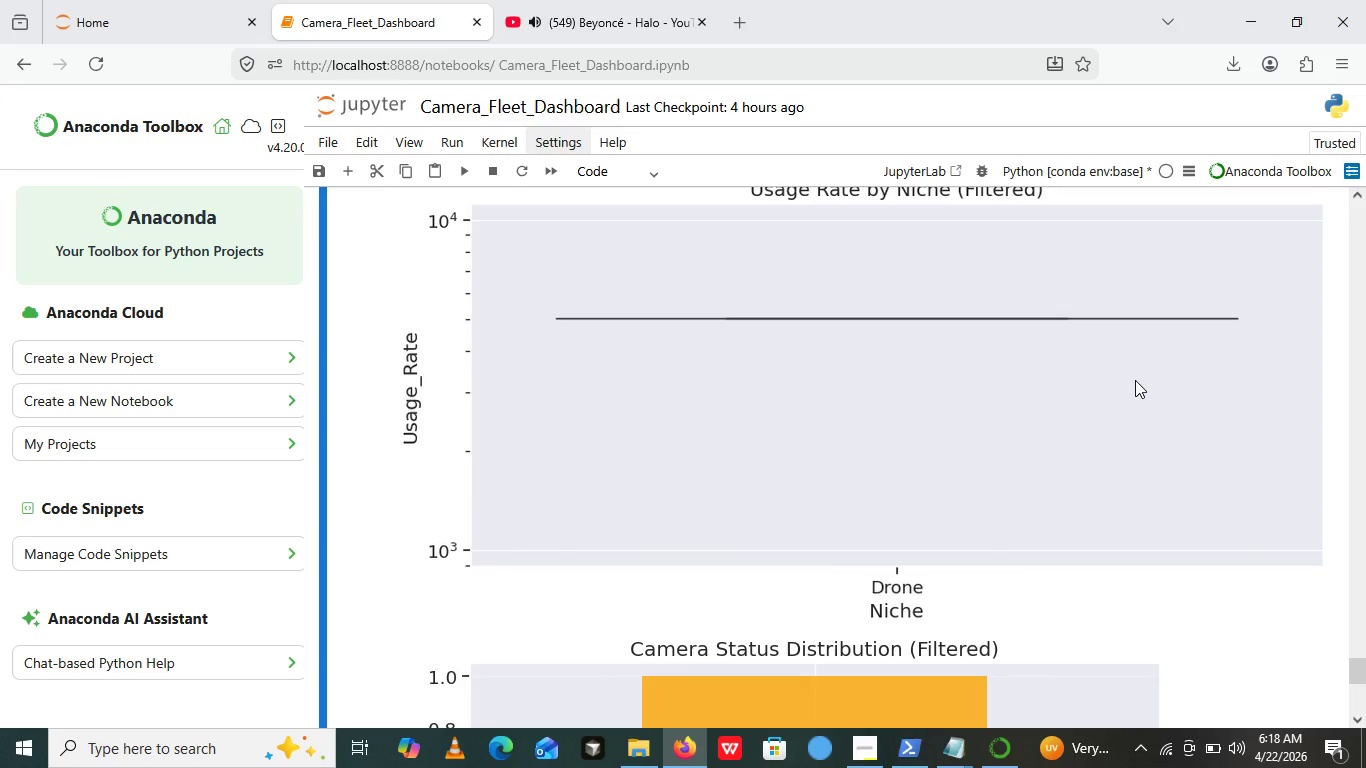 
scroll: coordinate [749, 335], scroll_direction: up, amount: 8.0
 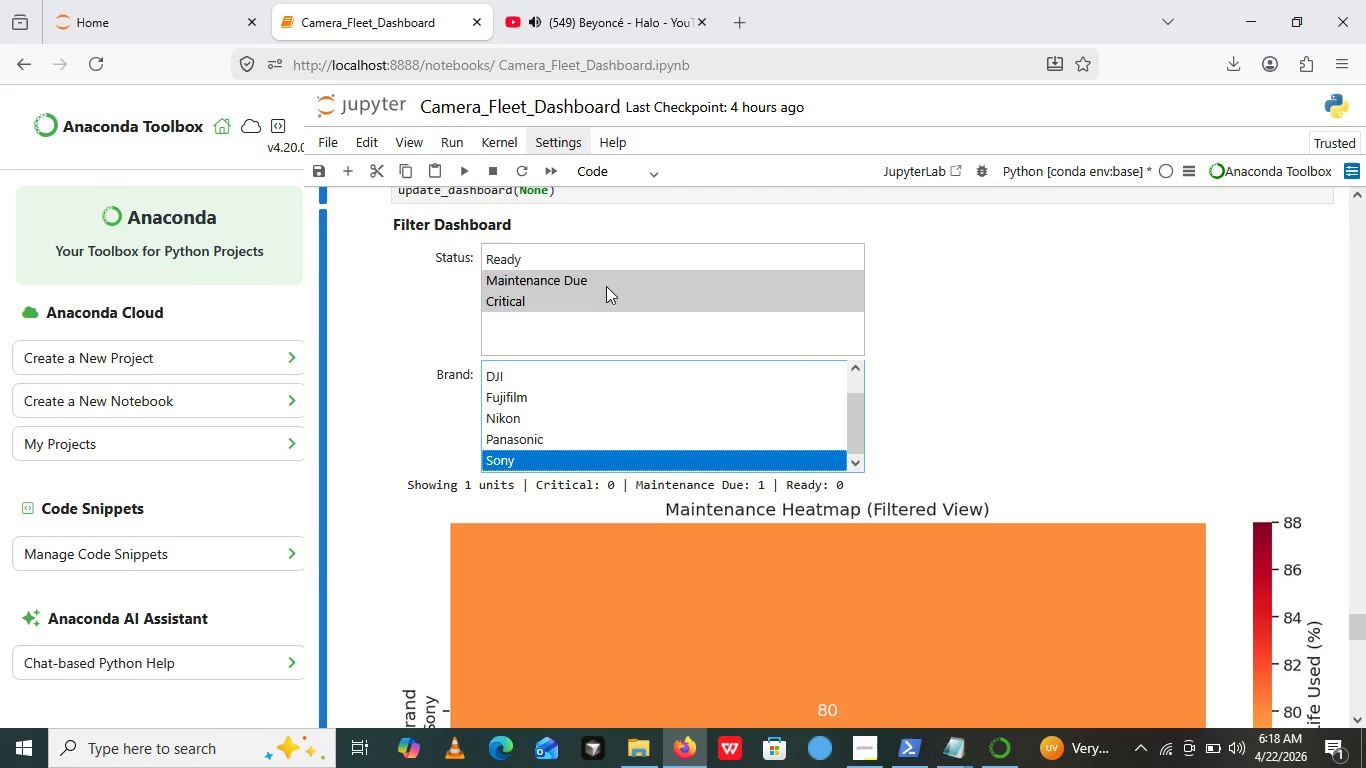 
left_click([603, 283])
 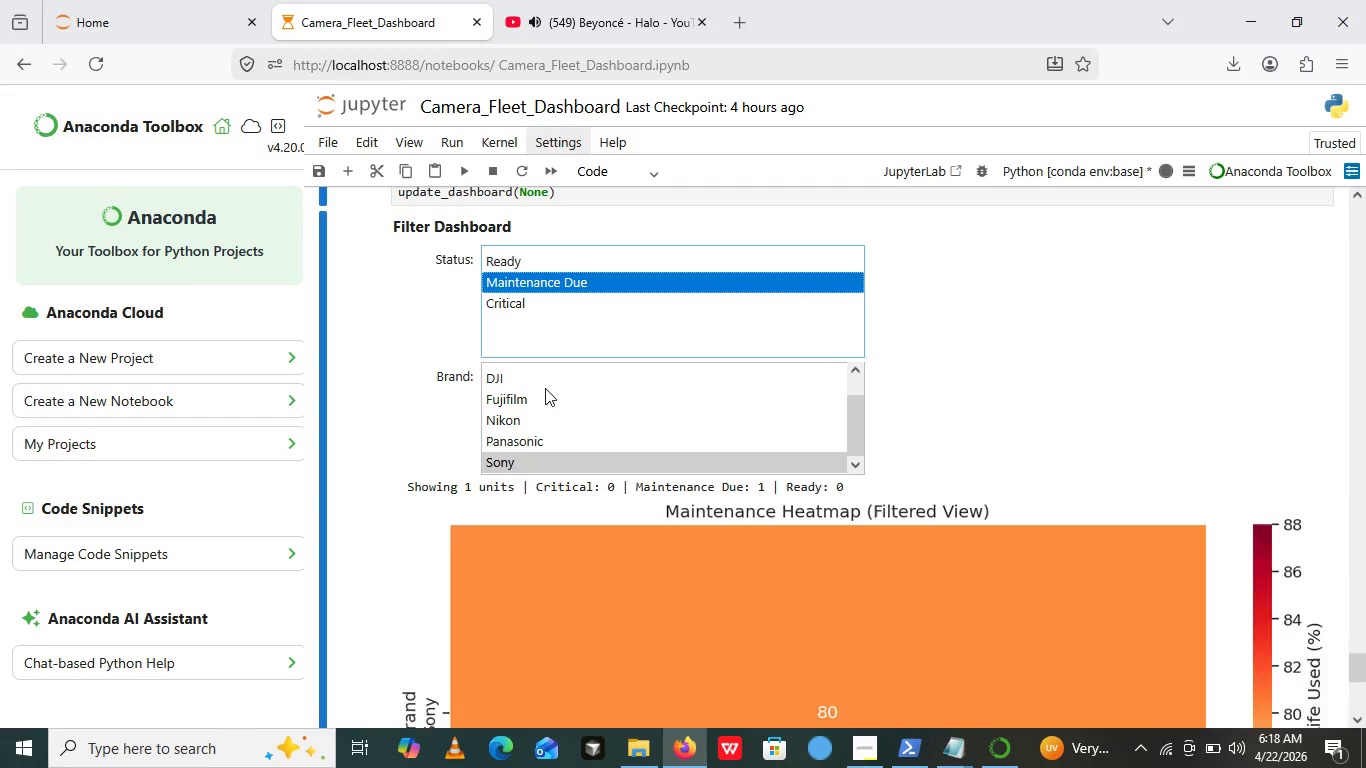 
left_click([545, 388])
 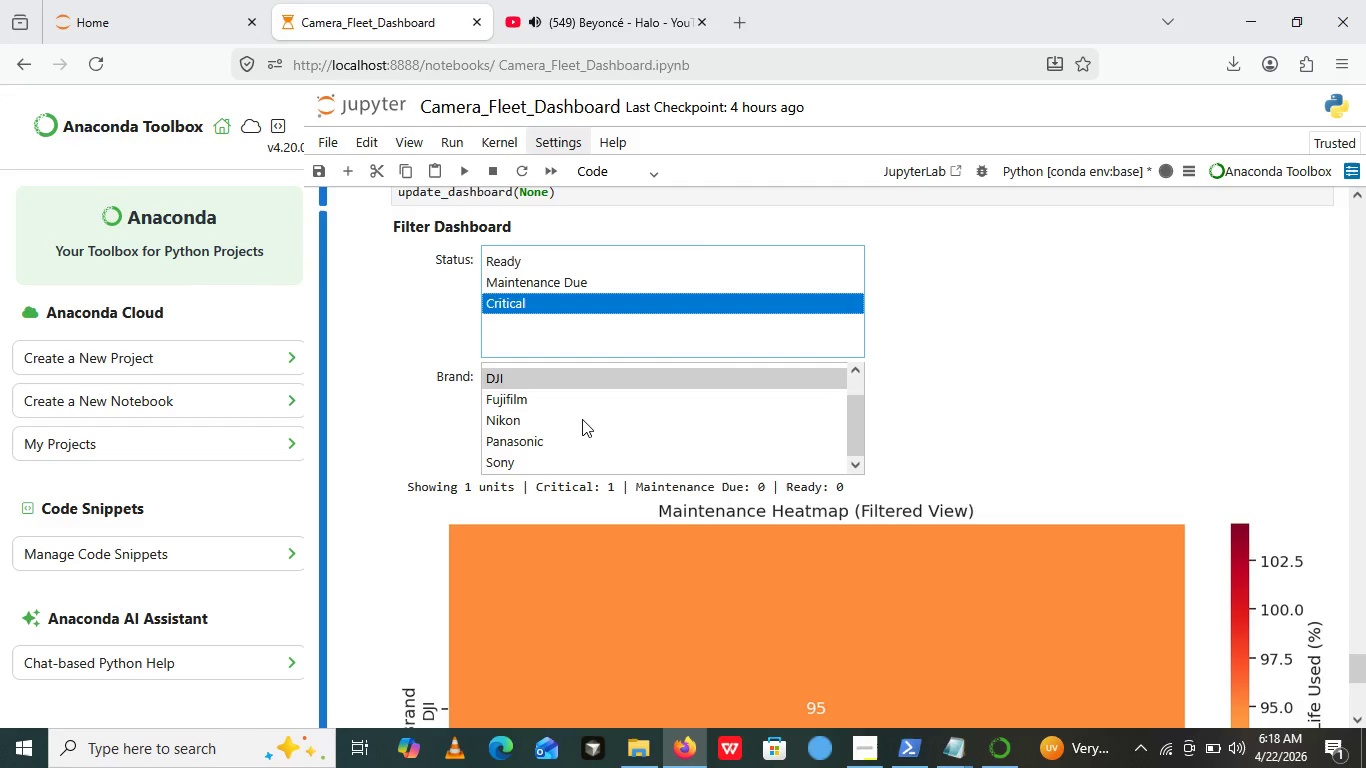 
scroll: coordinate [701, 559], scroll_direction: down, amount: 6.0
 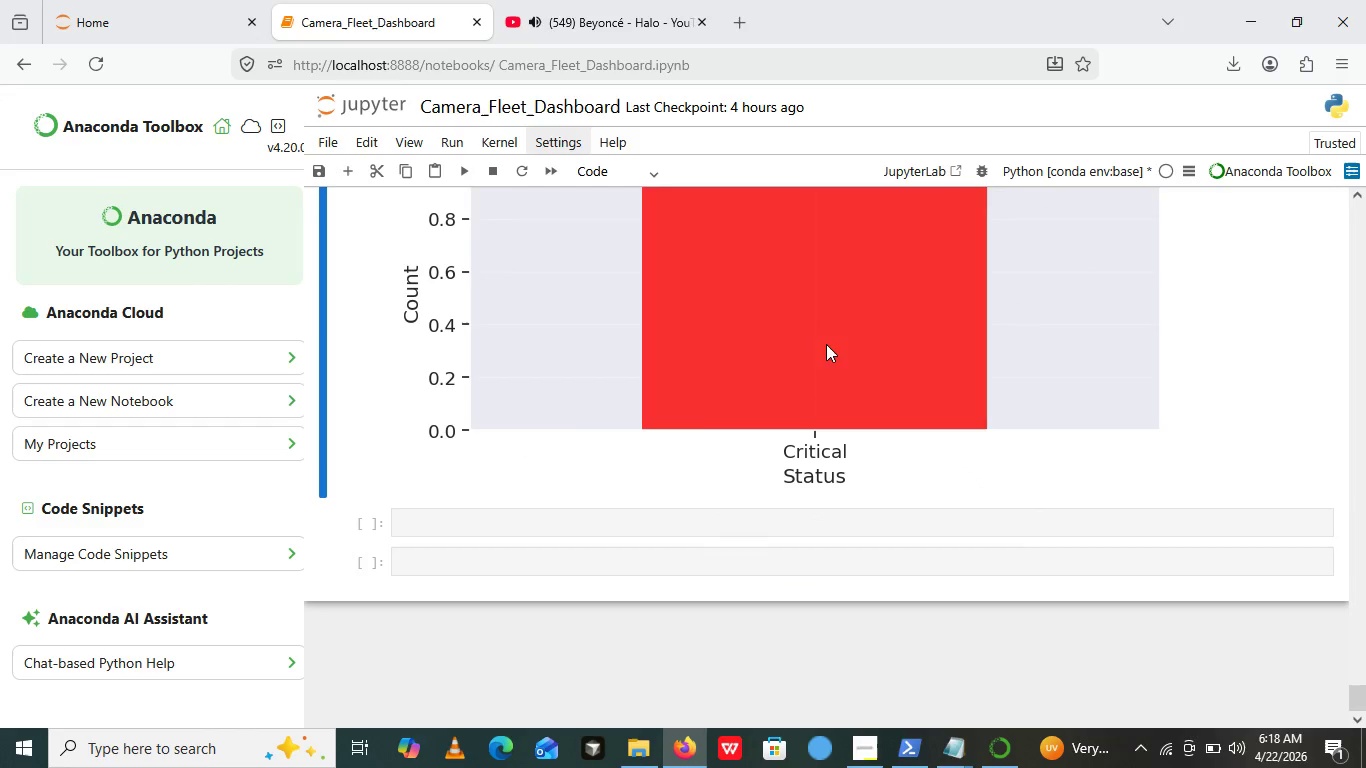 
scroll: coordinate [817, 402], scroll_direction: up, amount: 1.0
 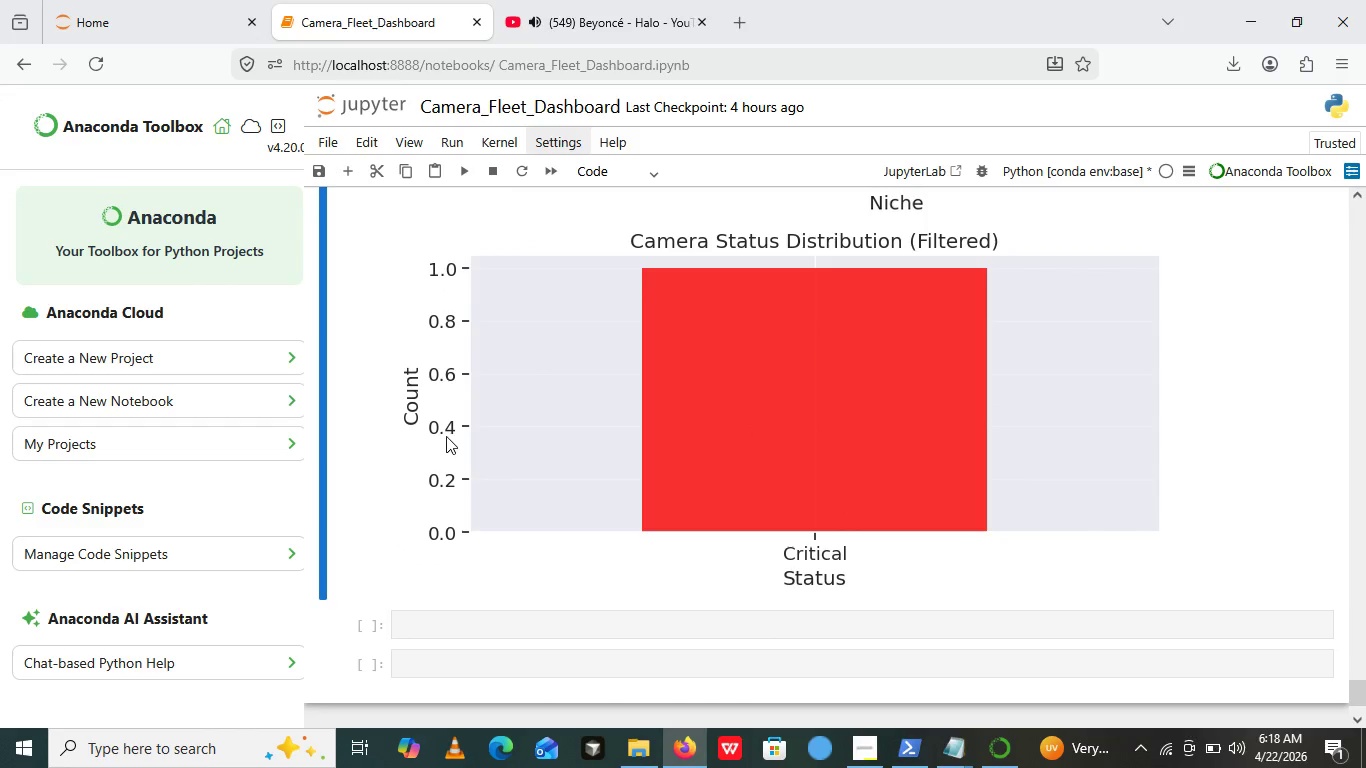 
left_click([446, 436])
 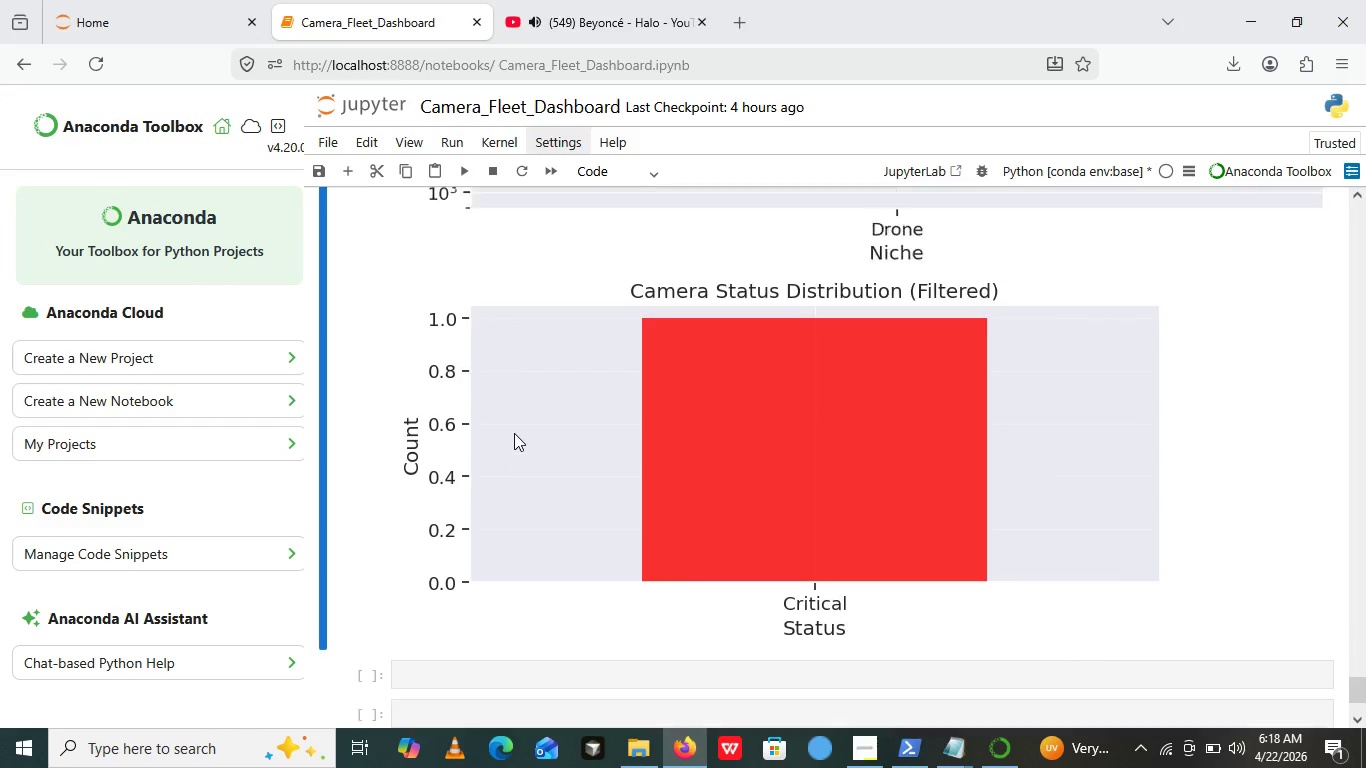 
scroll: coordinate [520, 439], scroll_direction: up, amount: 12.0
 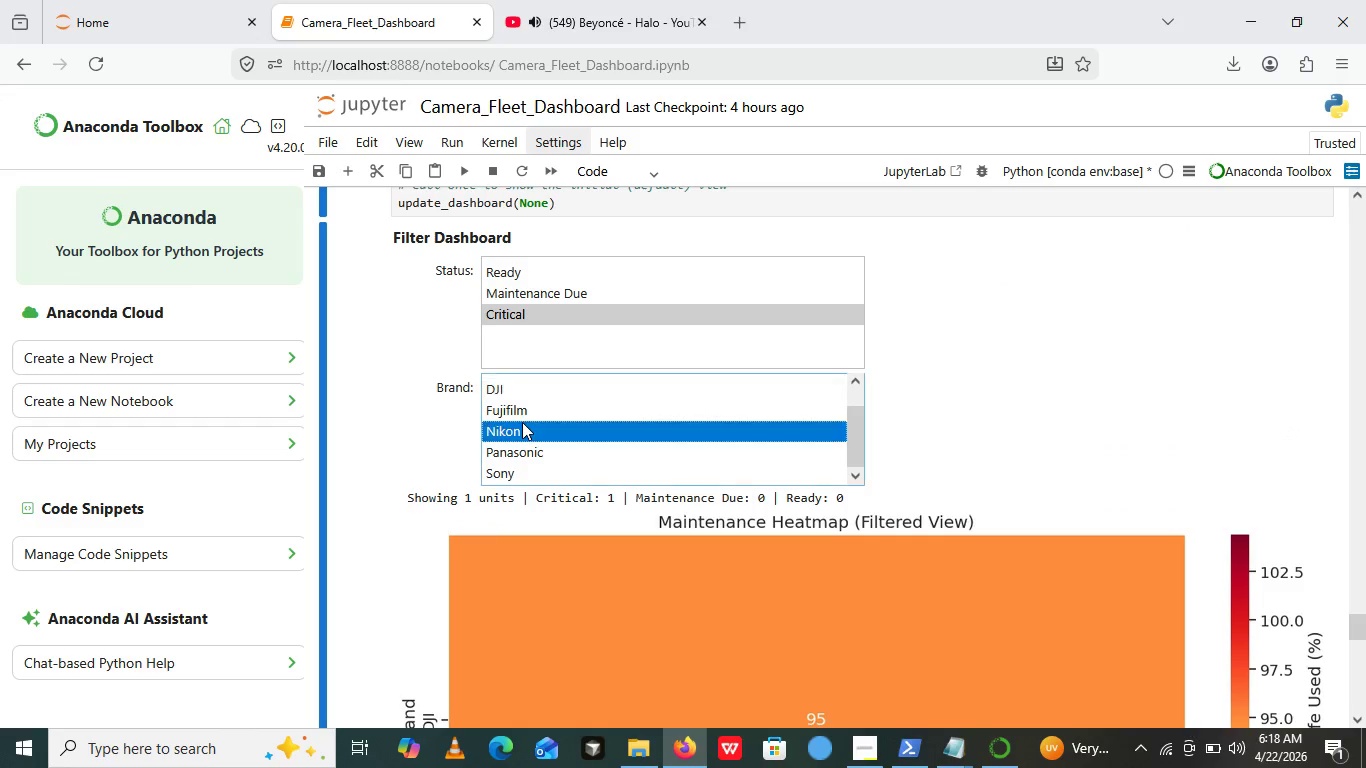 
left_click([522, 422])
 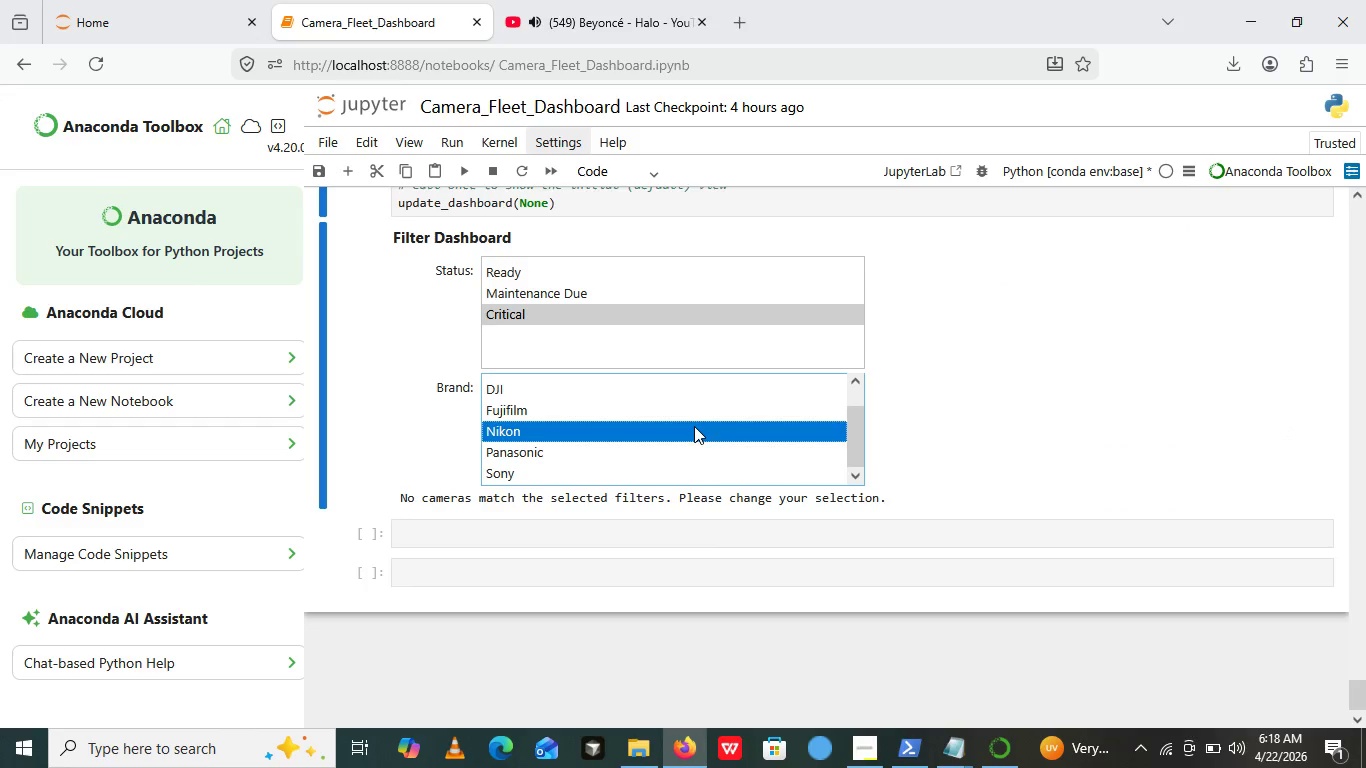 
scroll: coordinate [694, 426], scroll_direction: down, amount: 3.0
 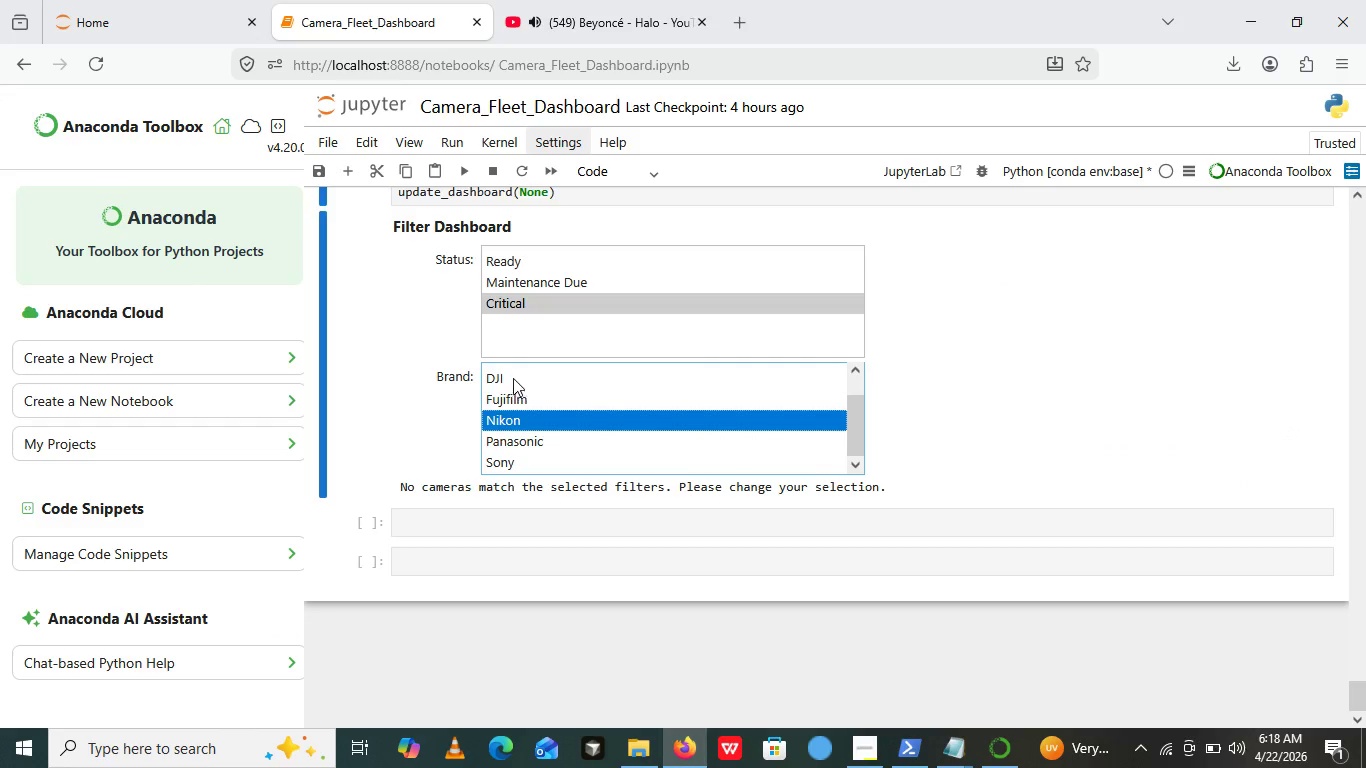 
left_click([498, 368])
 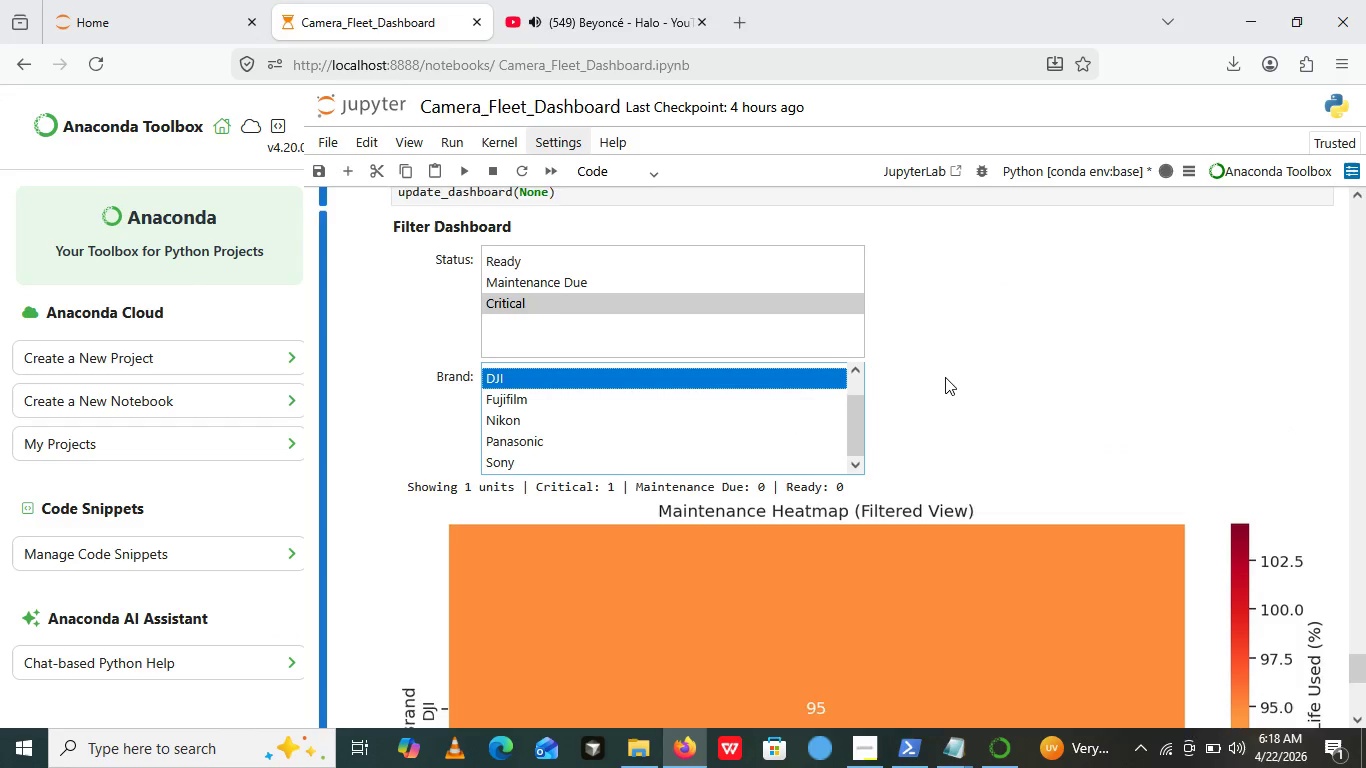 
scroll: coordinate [945, 377], scroll_direction: down, amount: 8.0
 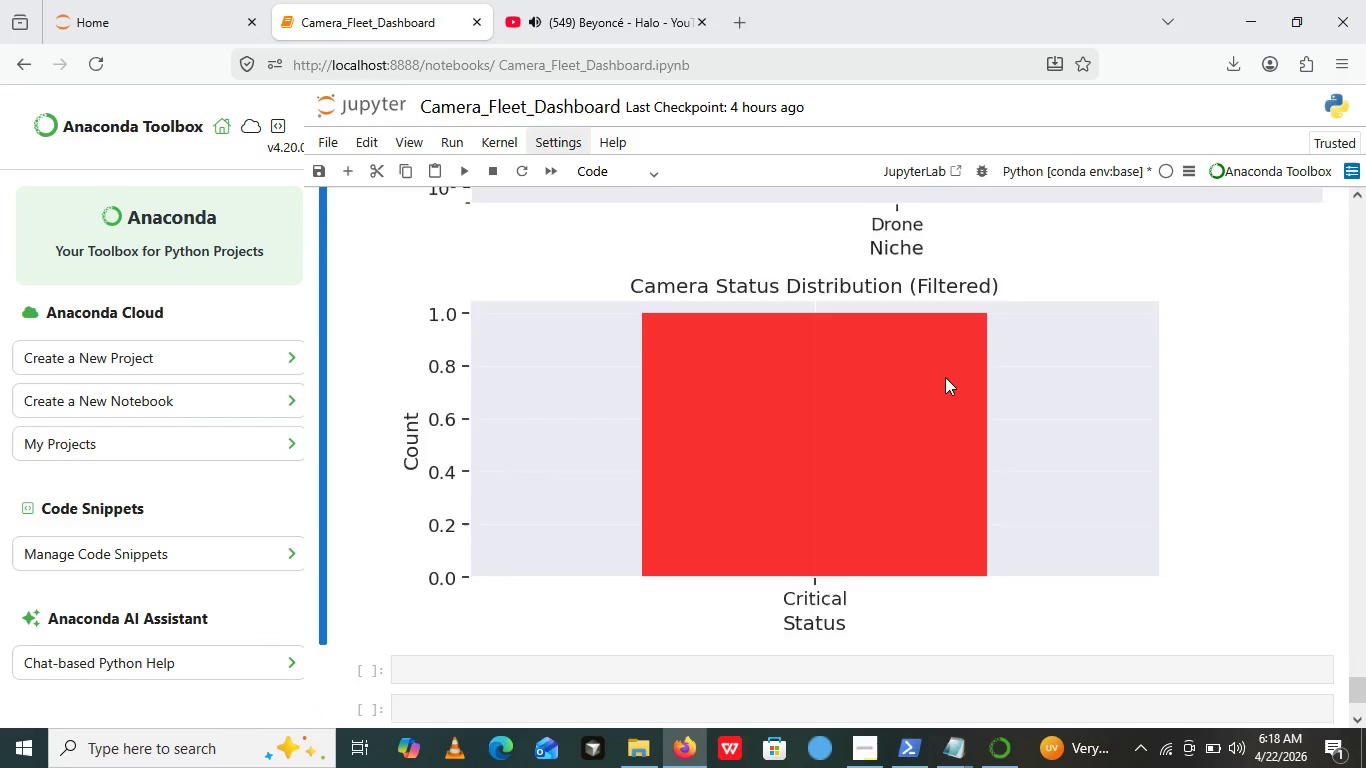 
scroll: coordinate [947, 379], scroll_direction: up, amount: 3.0
 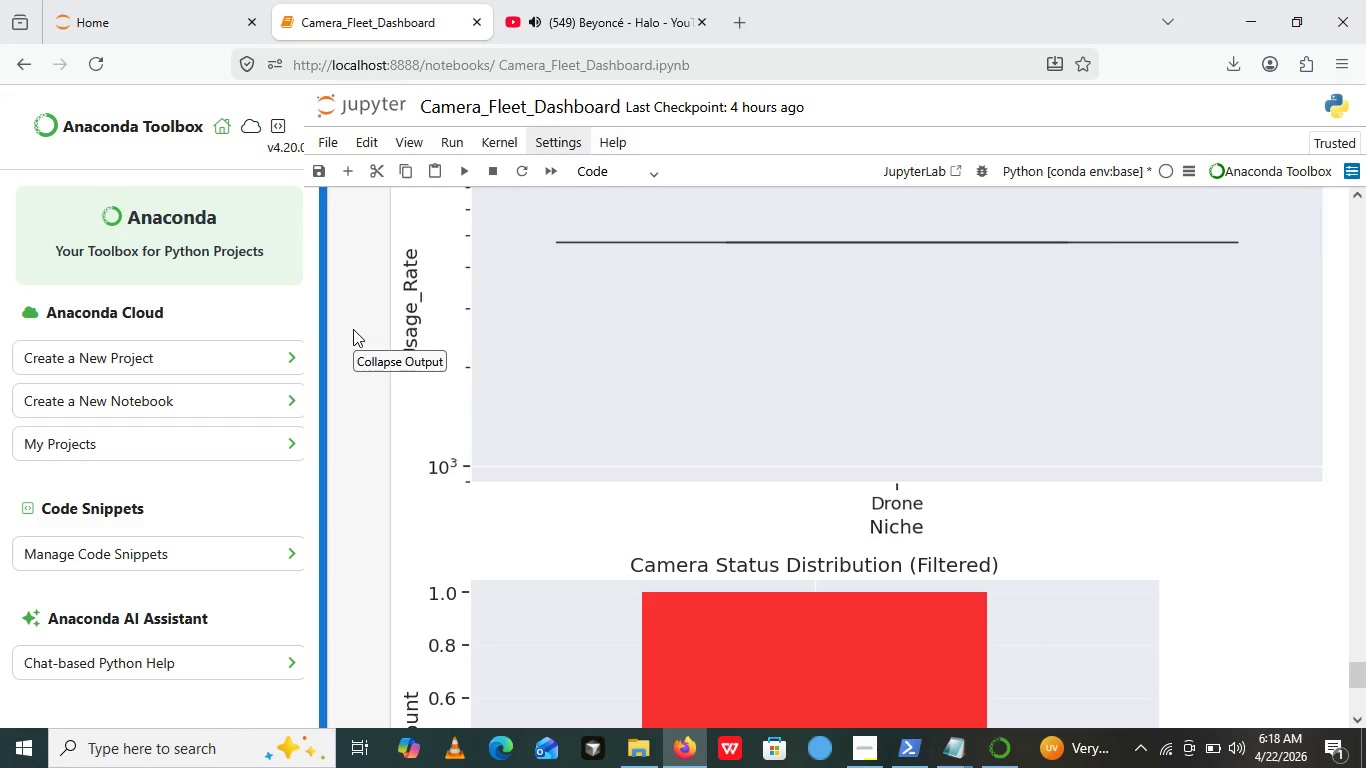 
scroll: coordinate [734, 464], scroll_direction: down, amount: 7.0
 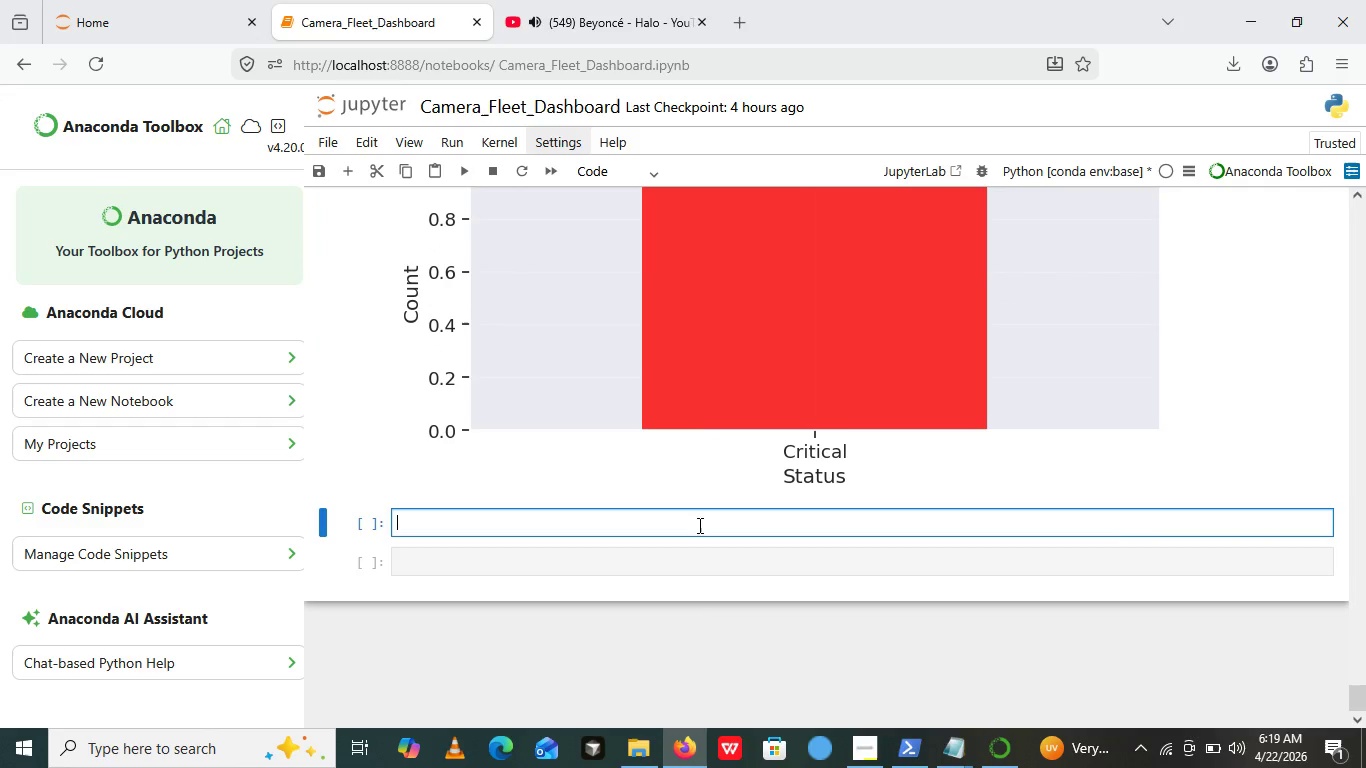 
left_click([698, 525])
 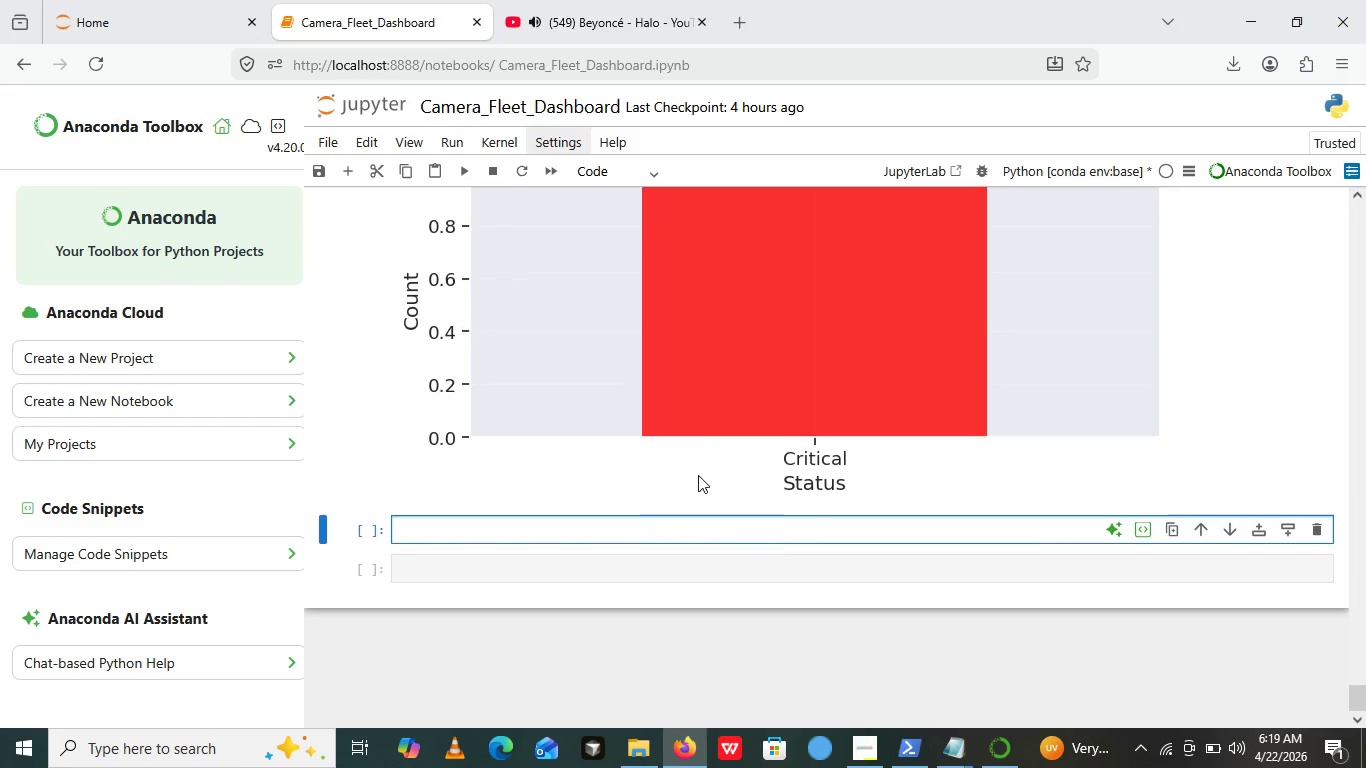 
scroll: coordinate [696, 444], scroll_direction: up, amount: 15.0
 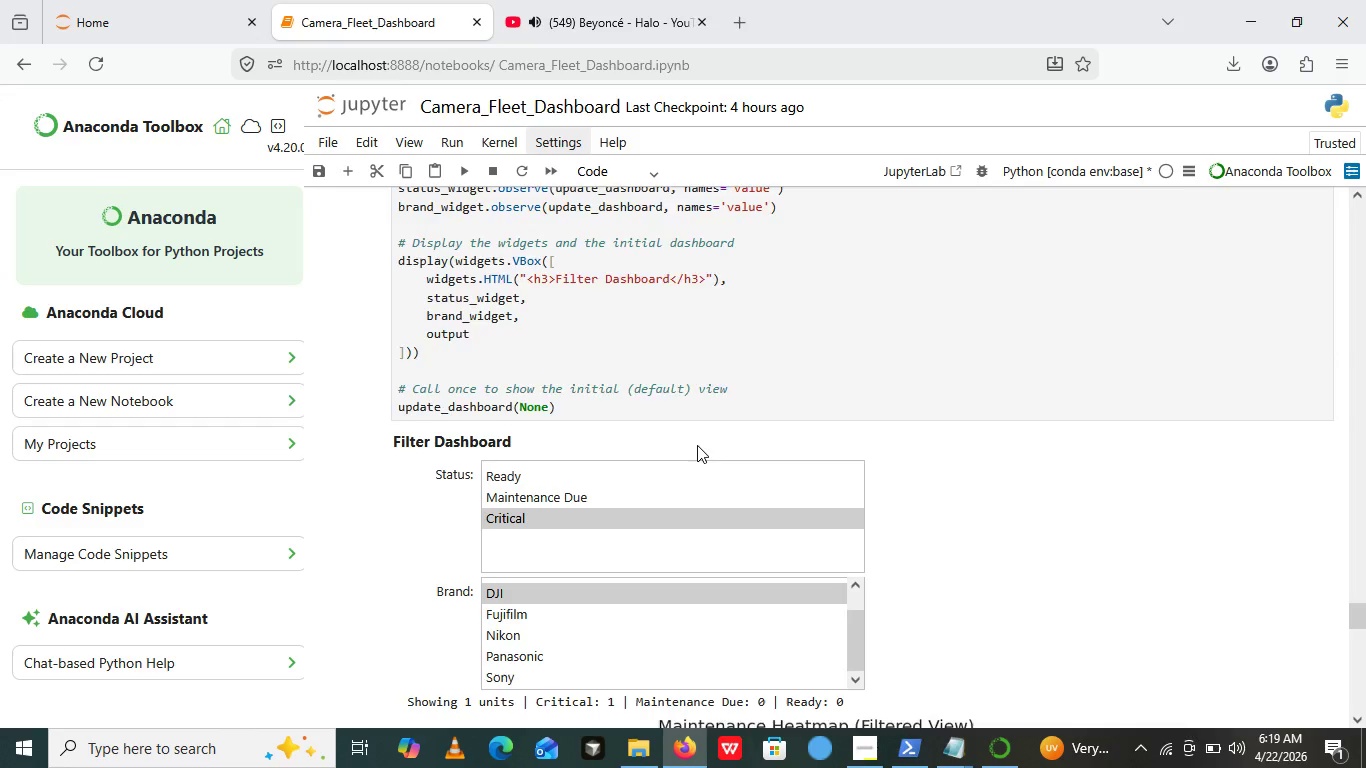 
scroll: coordinate [697, 445], scroll_direction: down, amount: 2.0
 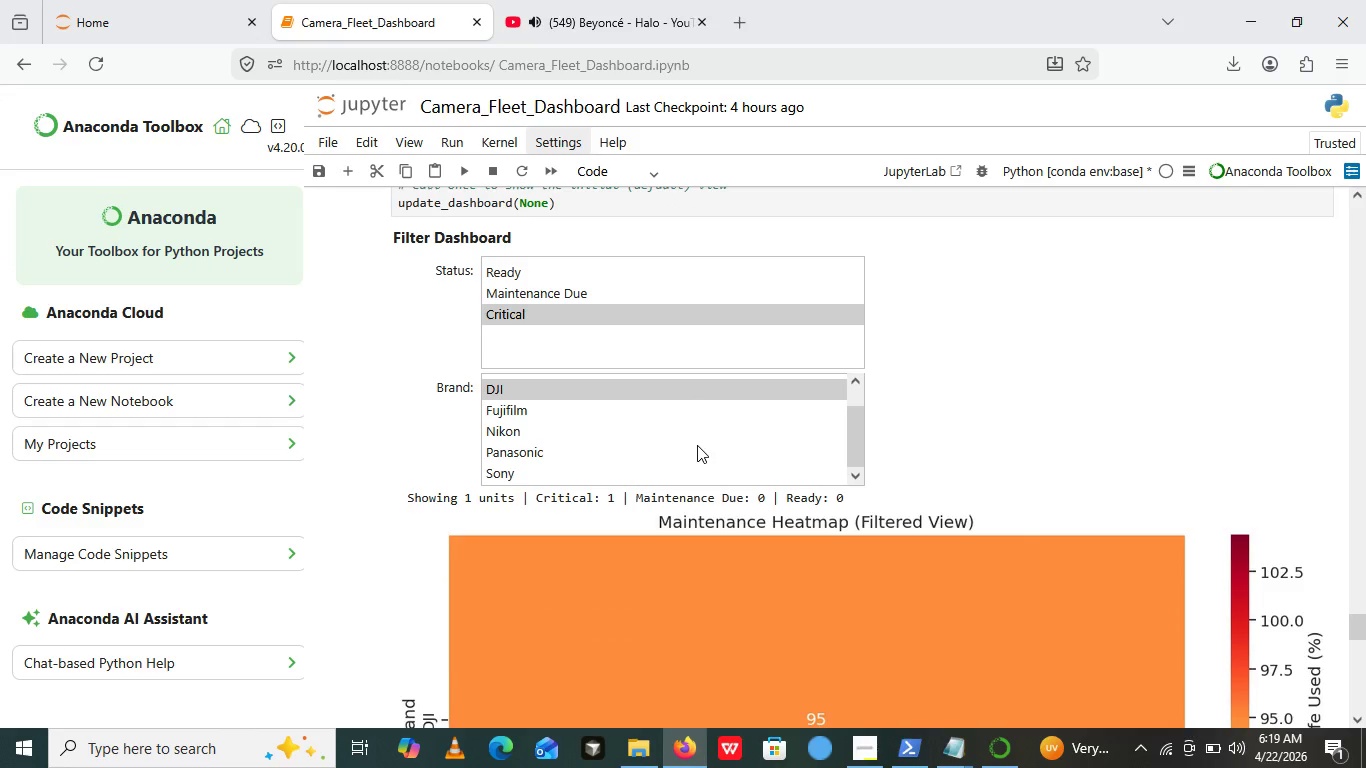 
scroll: coordinate [697, 445], scroll_direction: up, amount: 2.0
 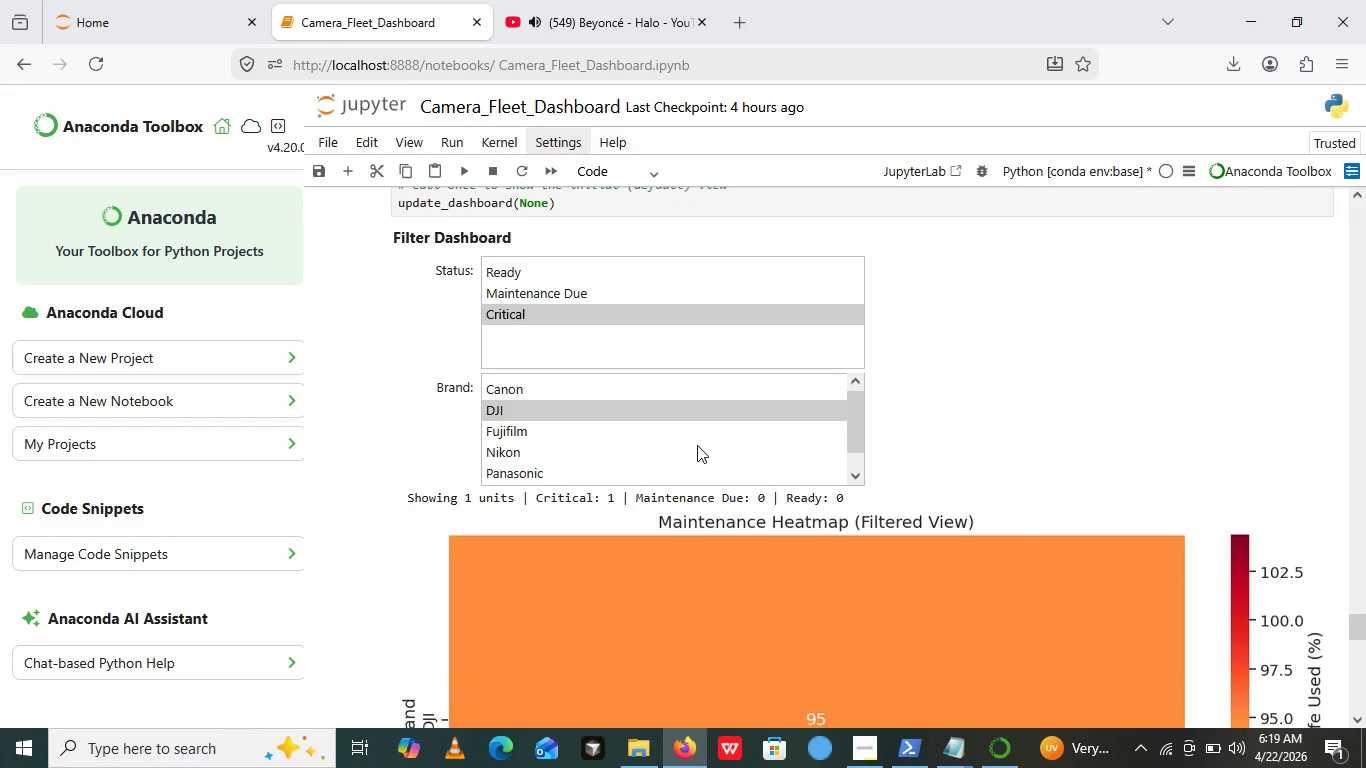 
scroll: coordinate [541, 527], scroll_direction: down, amount: 18.0
 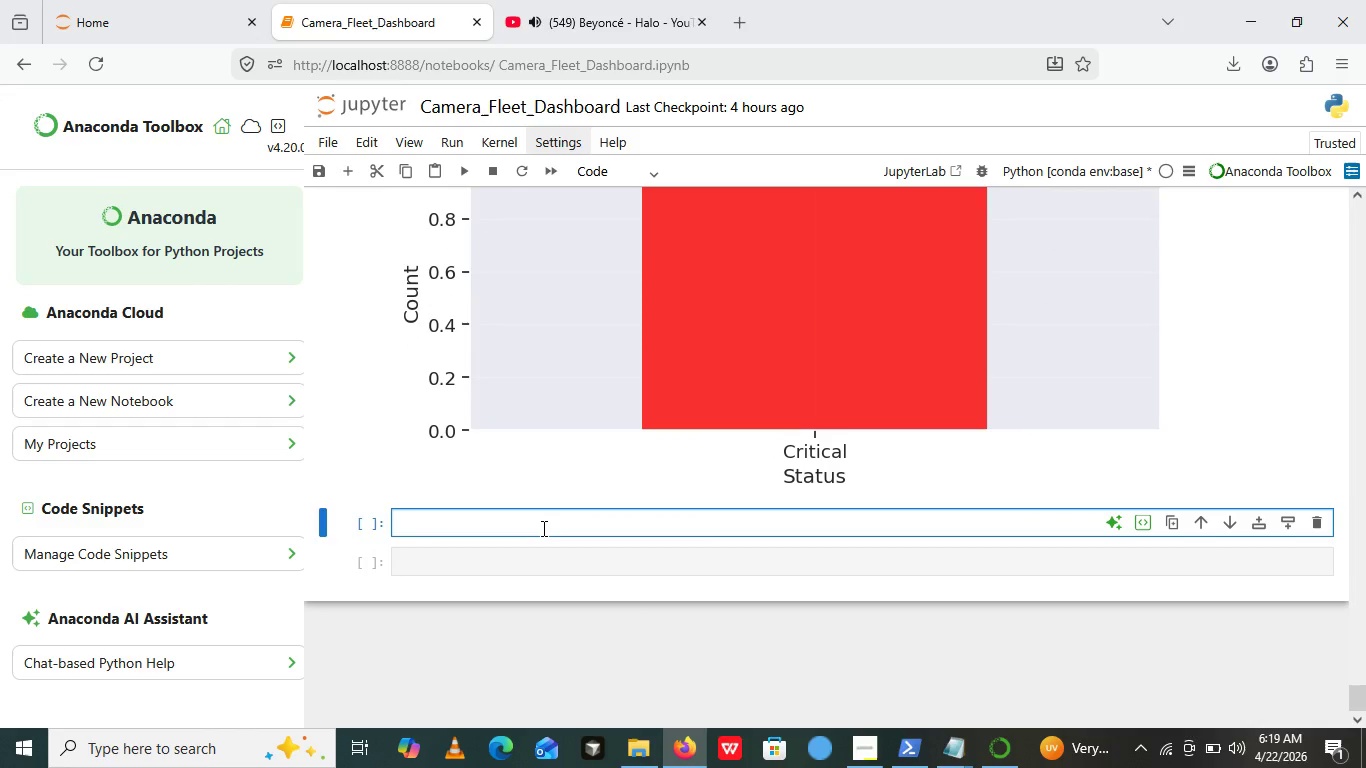 
left_click([542, 528])
 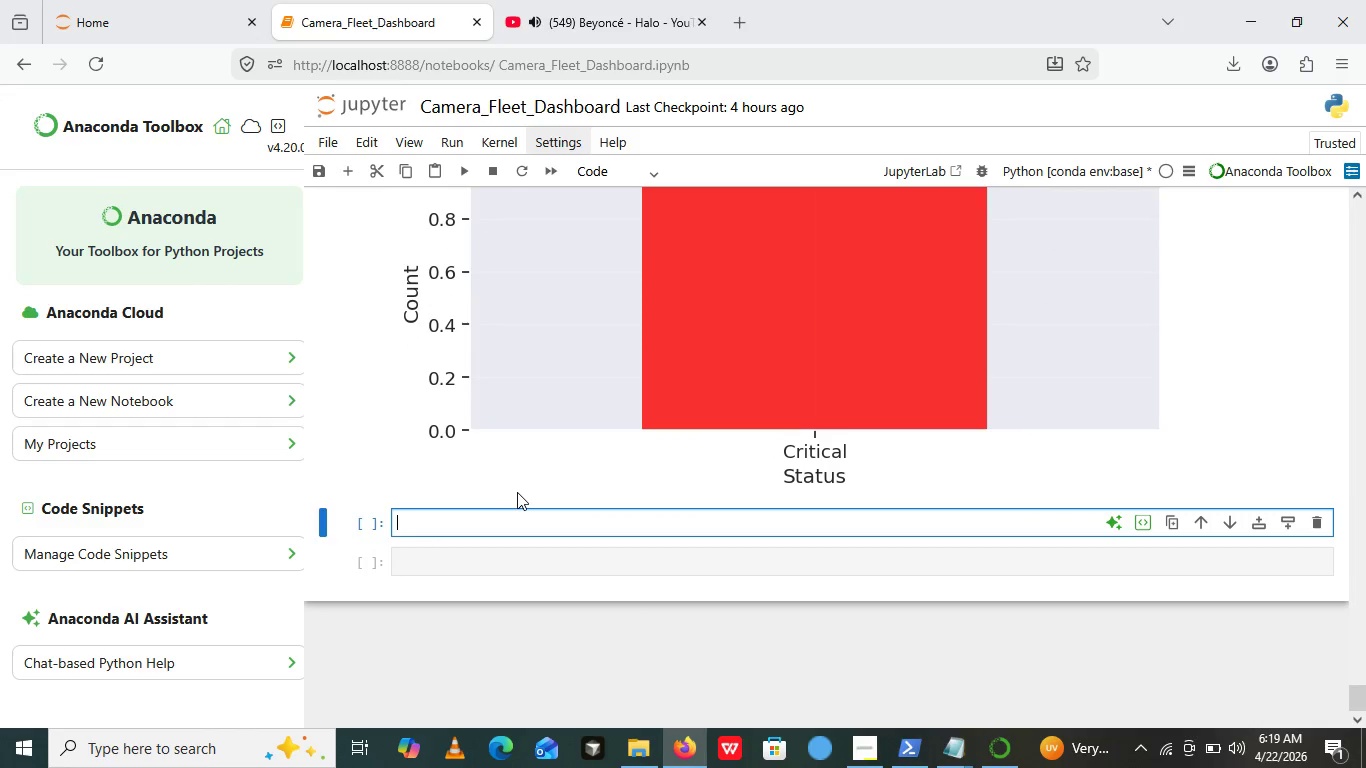 
type(##)
 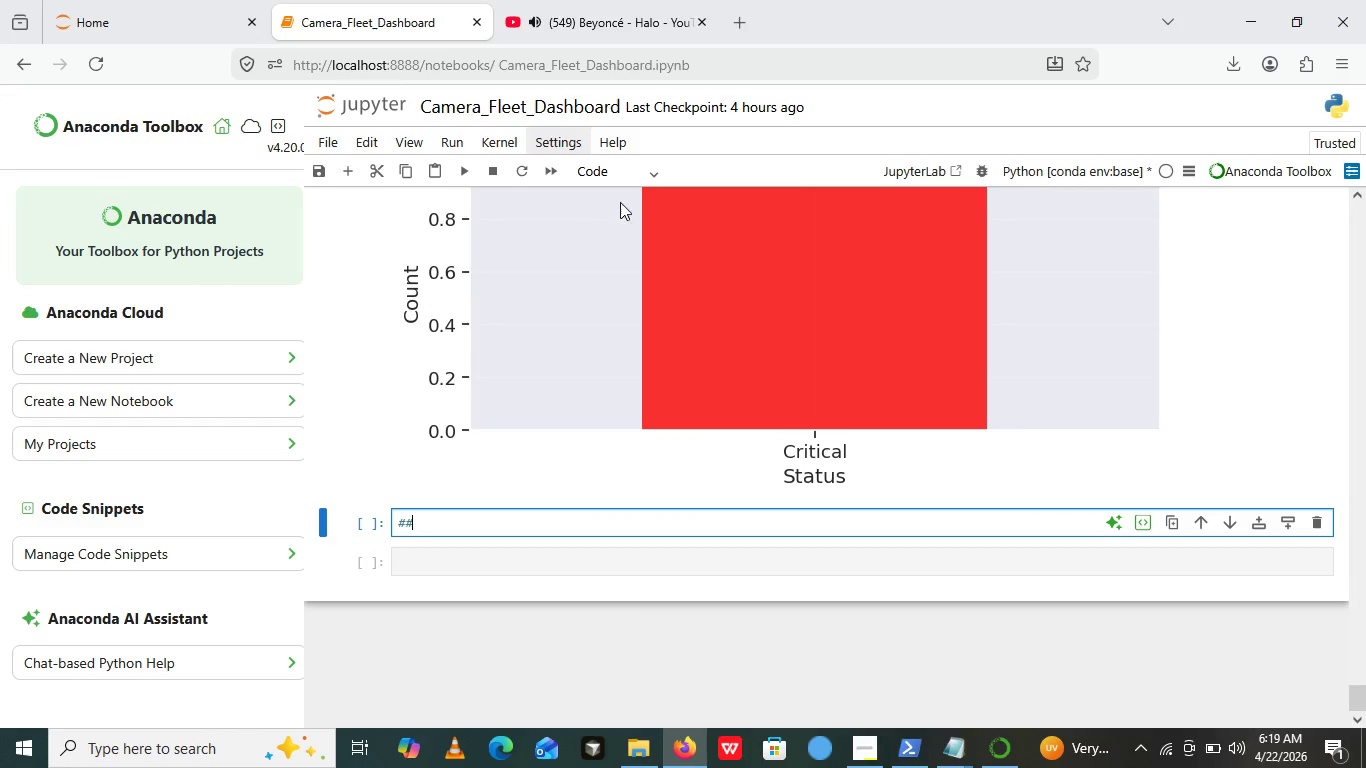 
left_click([620, 178])
 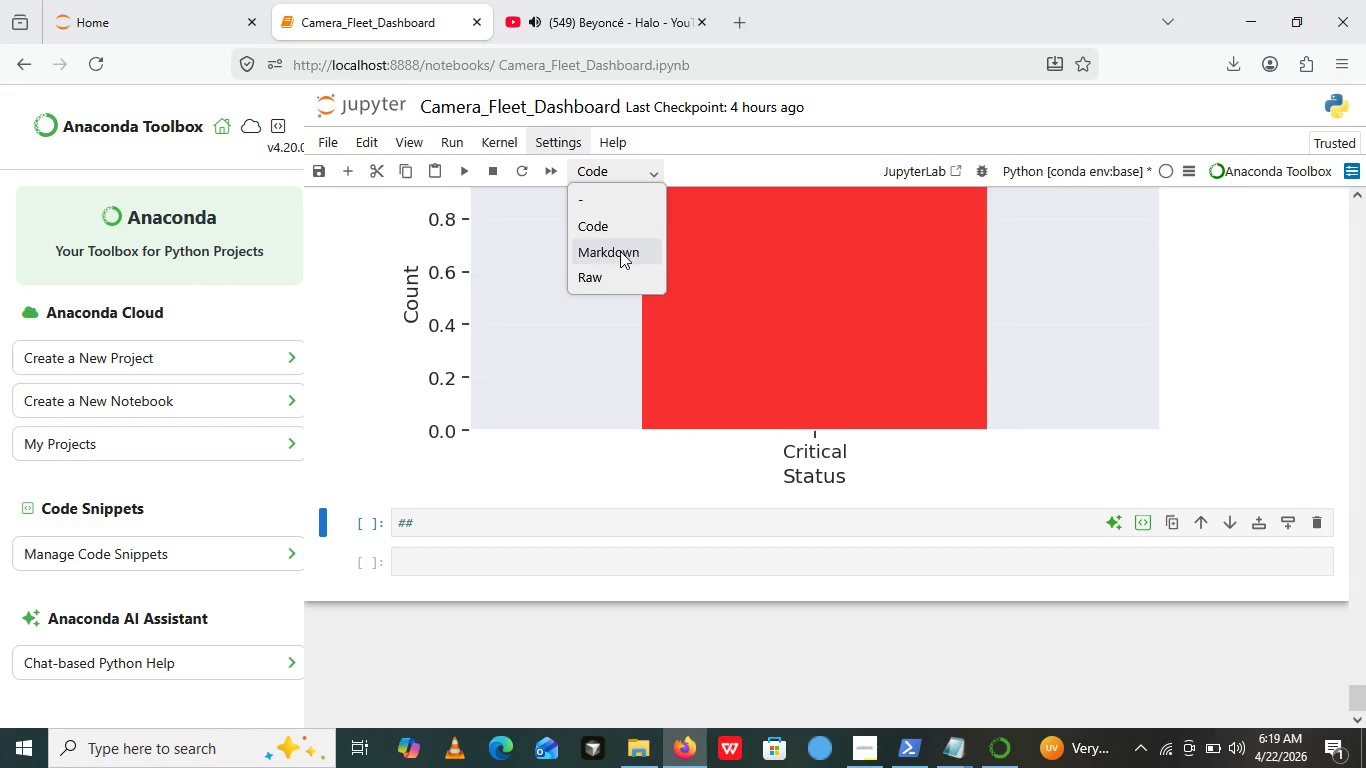 
left_click([620, 250])
 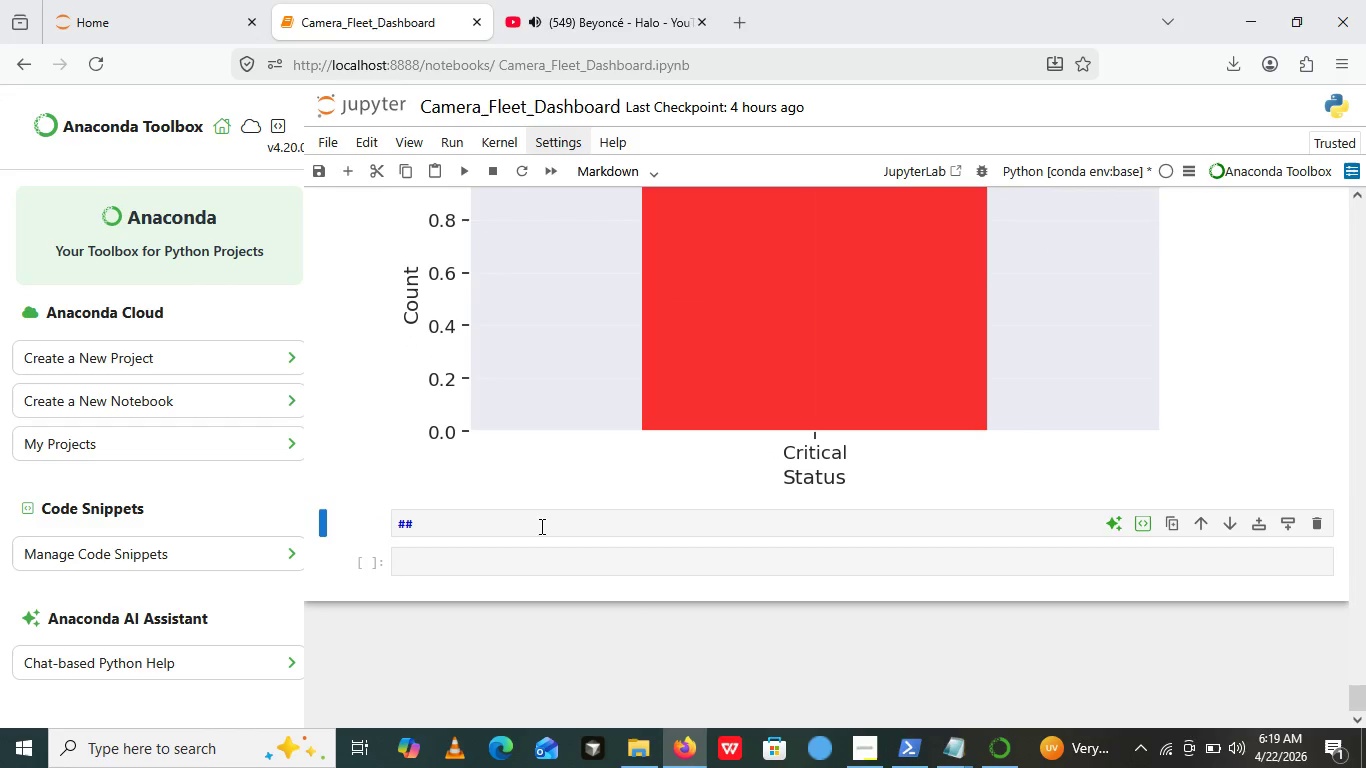 
left_click([540, 526])
 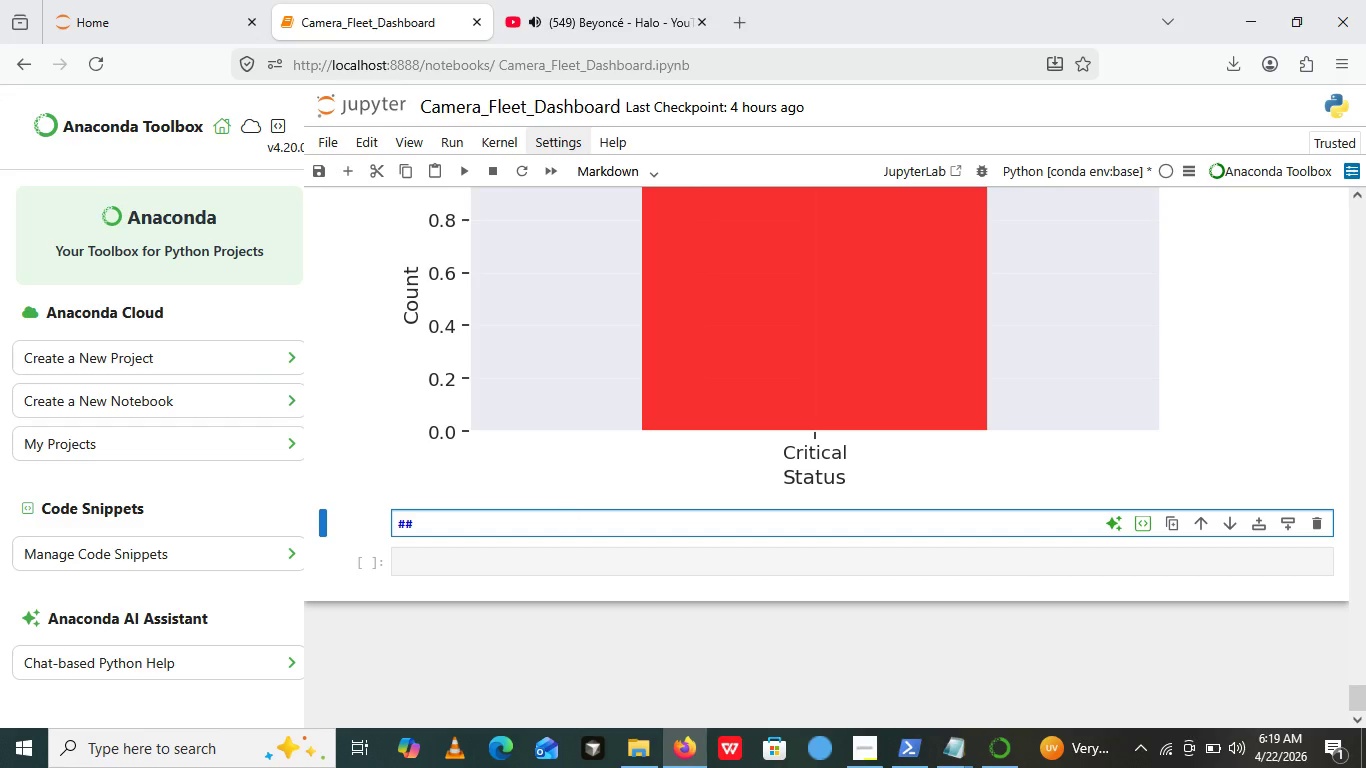 
key(Space)
 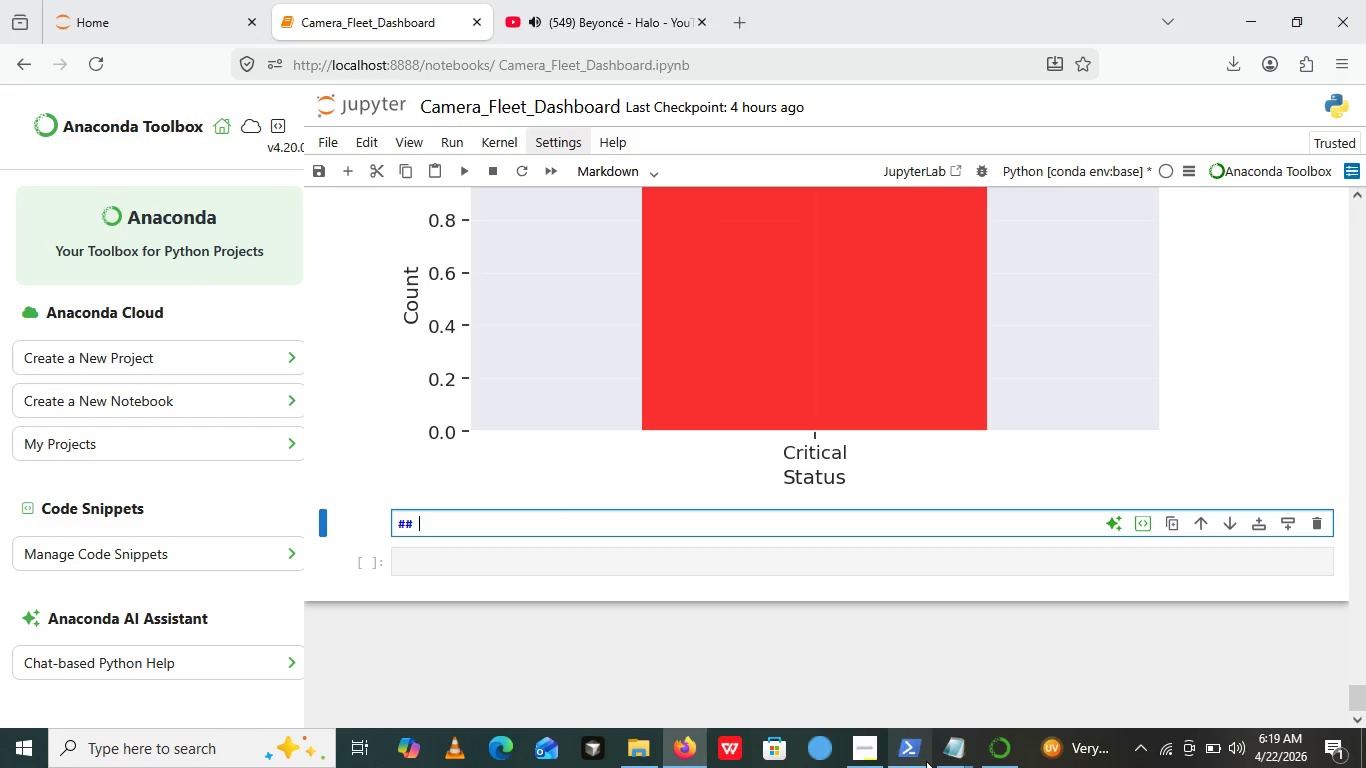 
left_click([864, 751])